 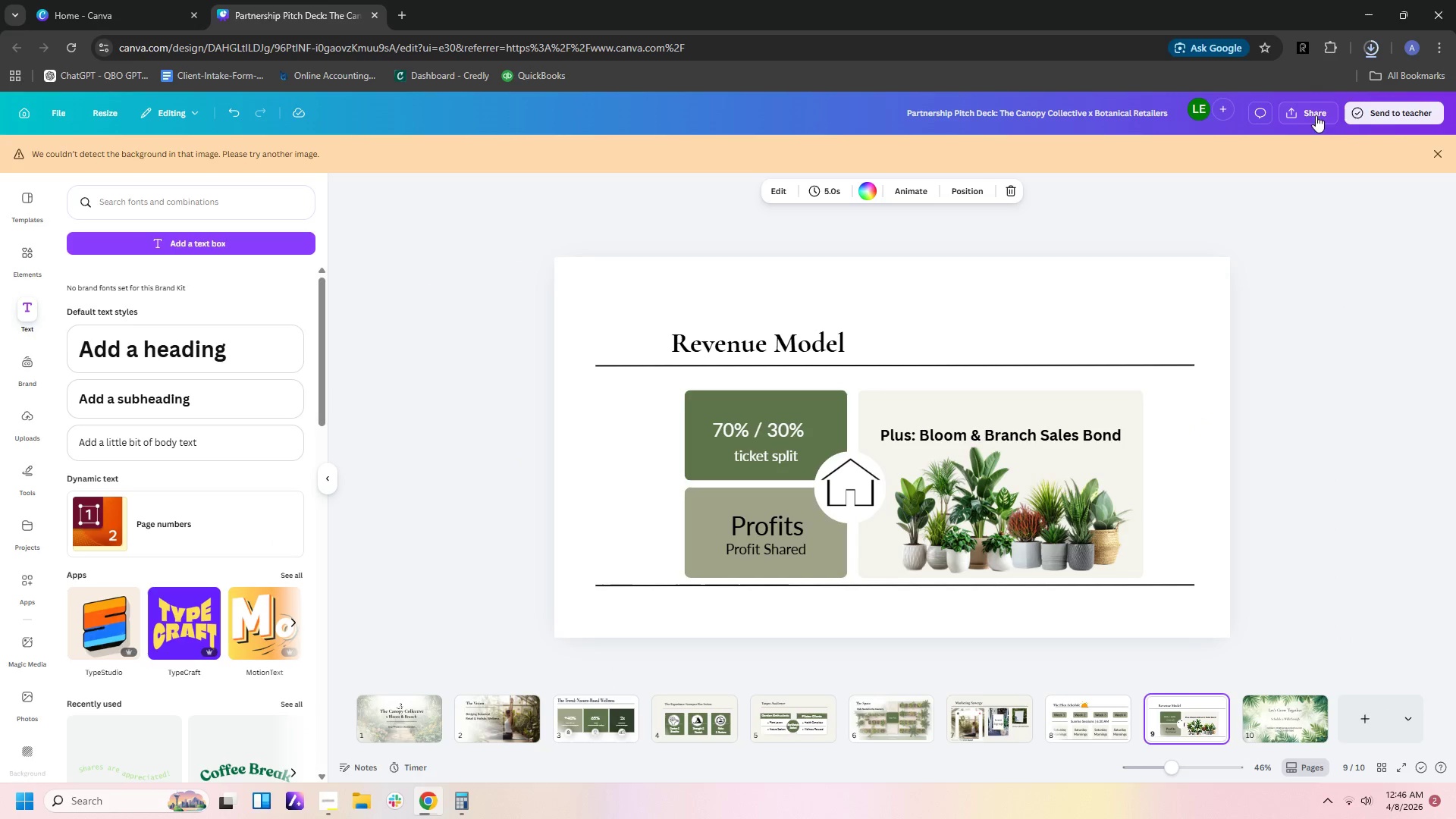 
left_click([1313, 116])
 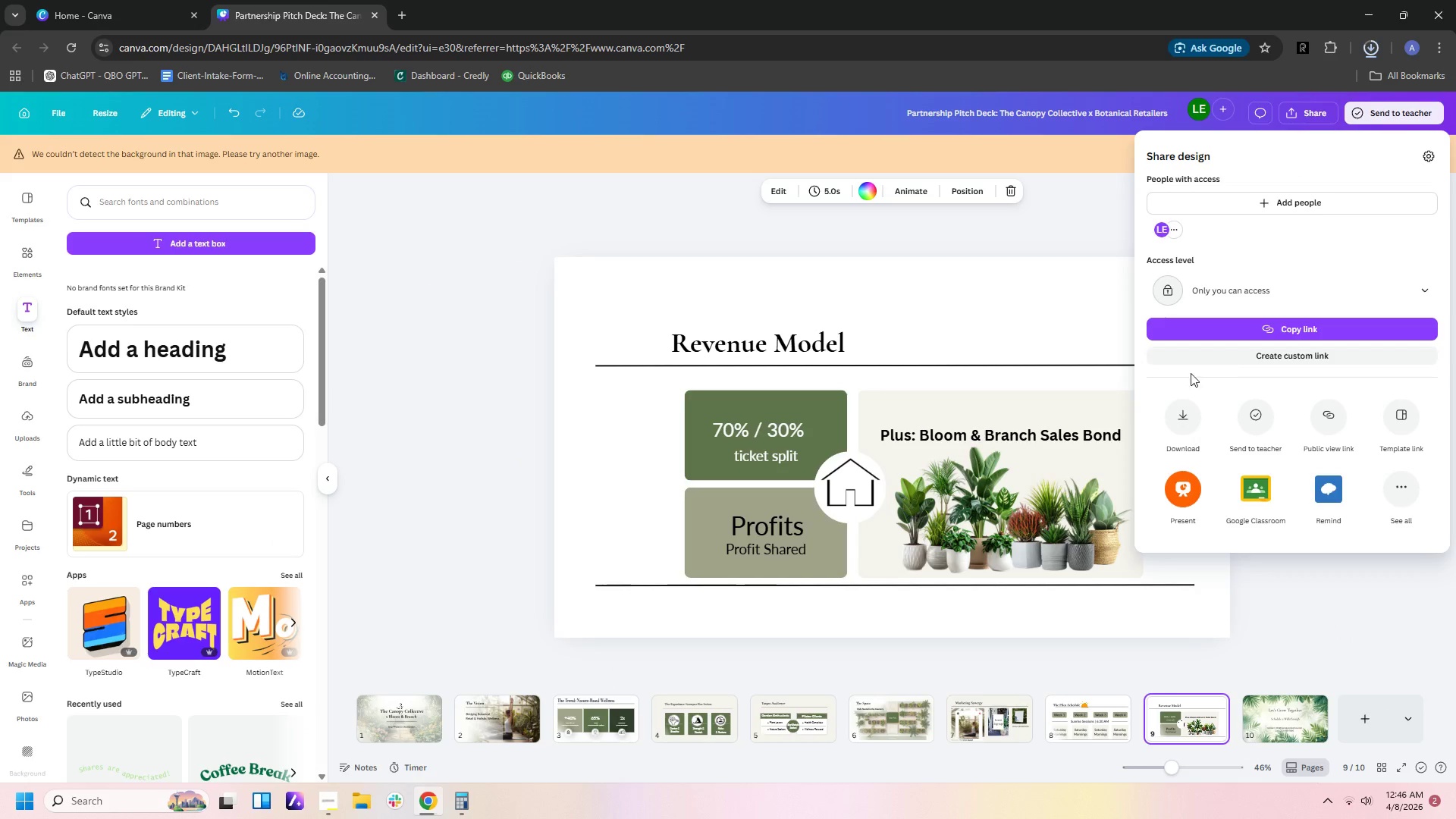 
left_click([1177, 411])
 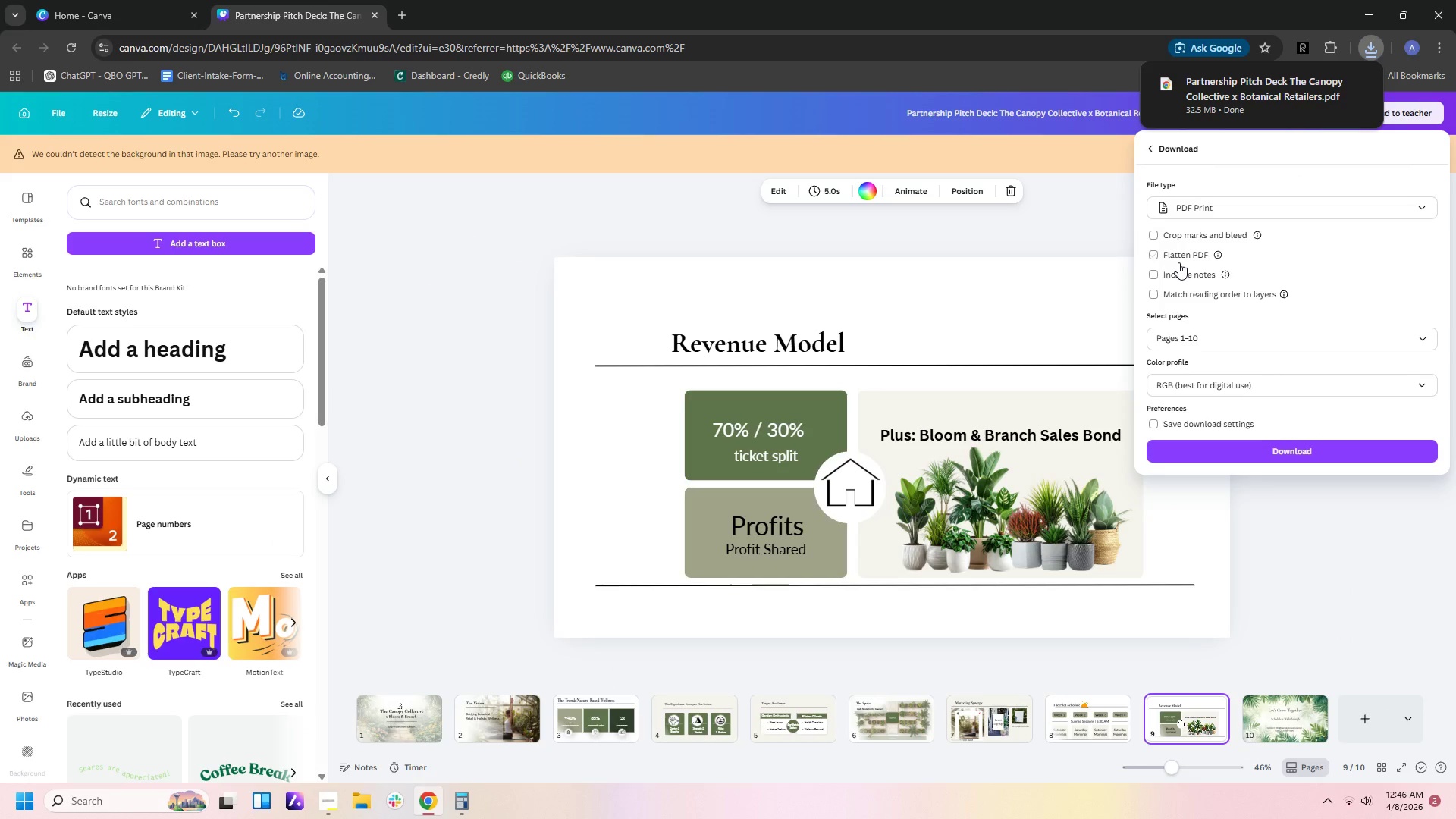 
wait(5.98)
 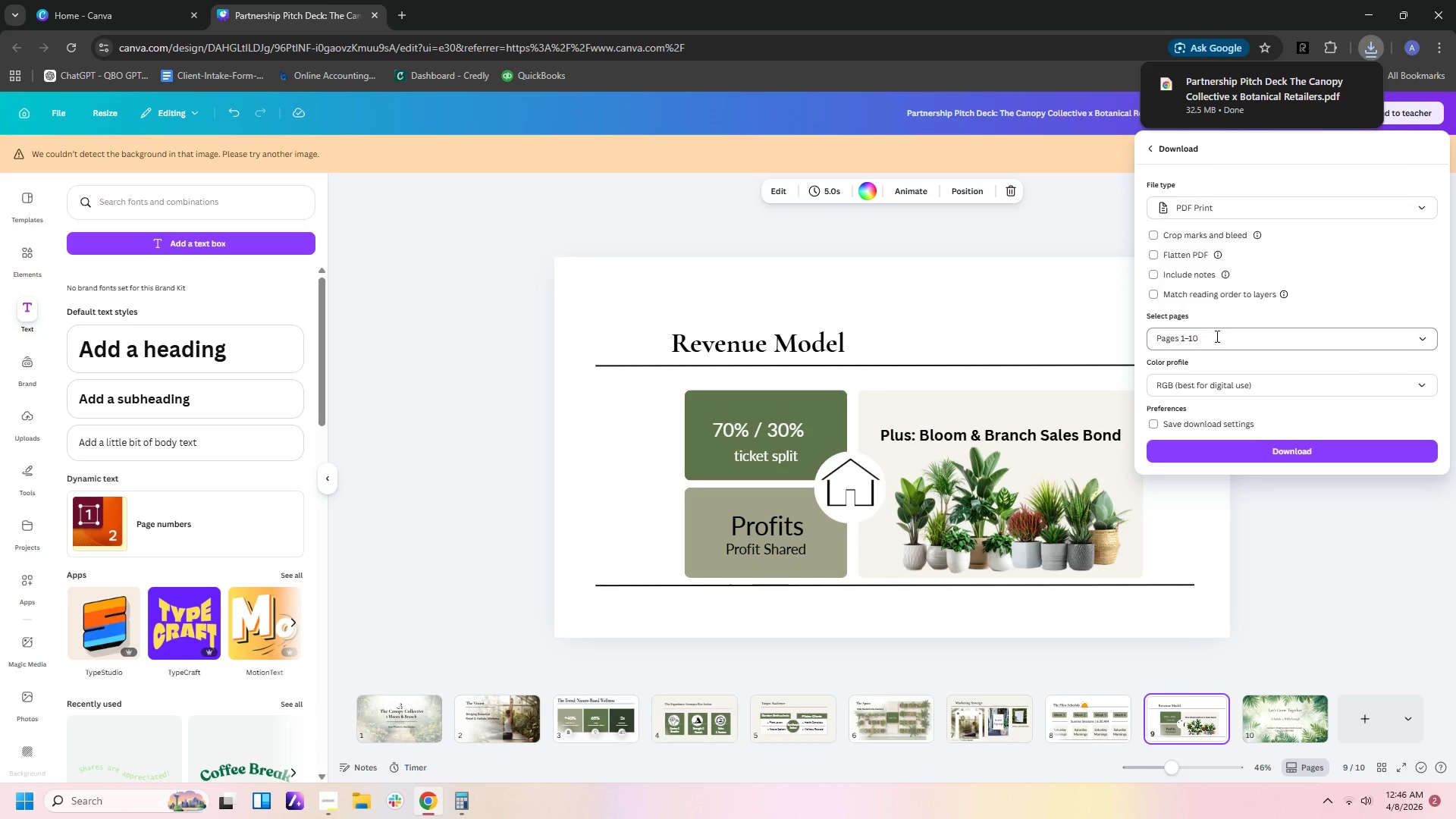 
left_click([1197, 214])
 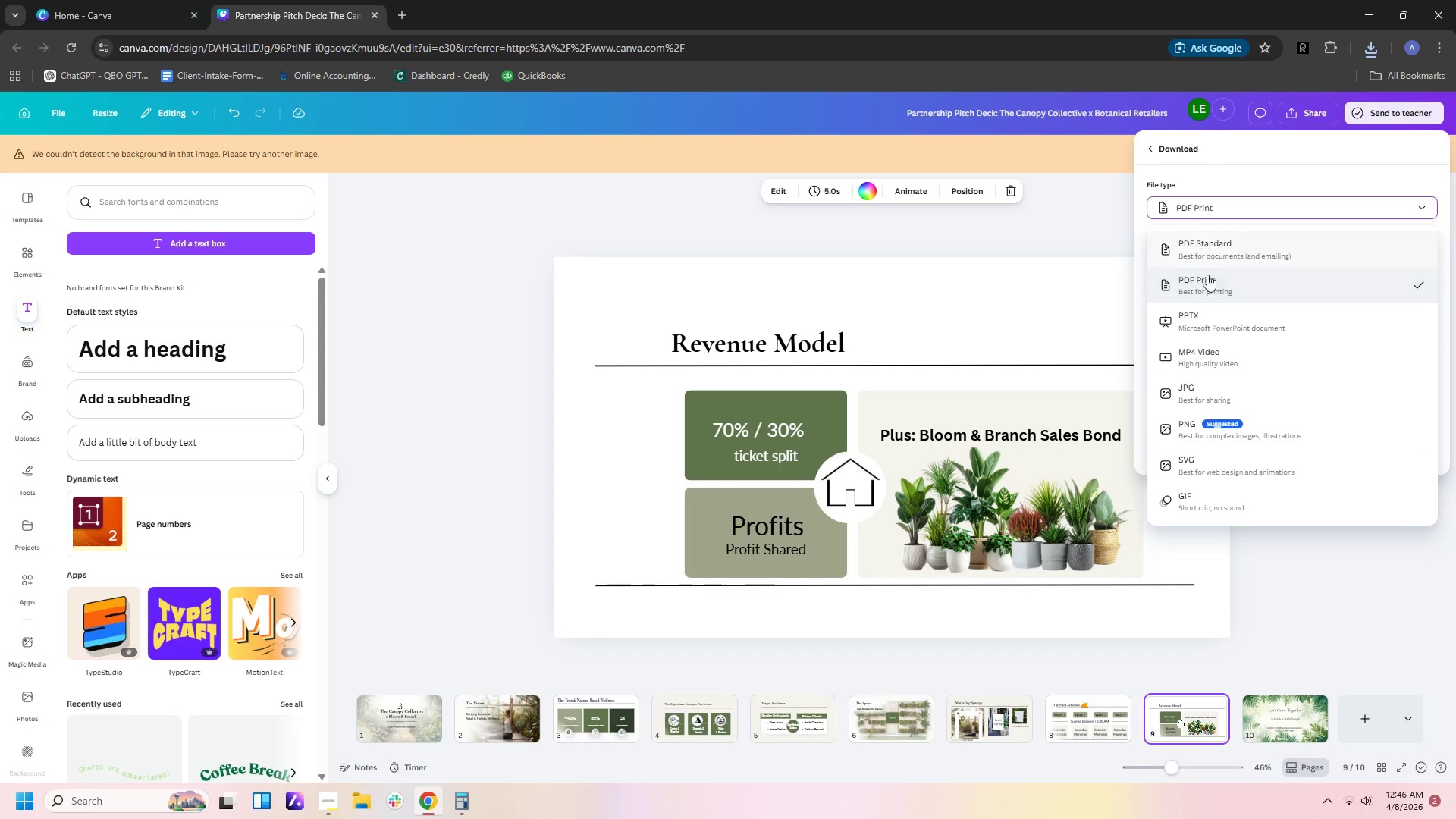 
left_click([1213, 325])
 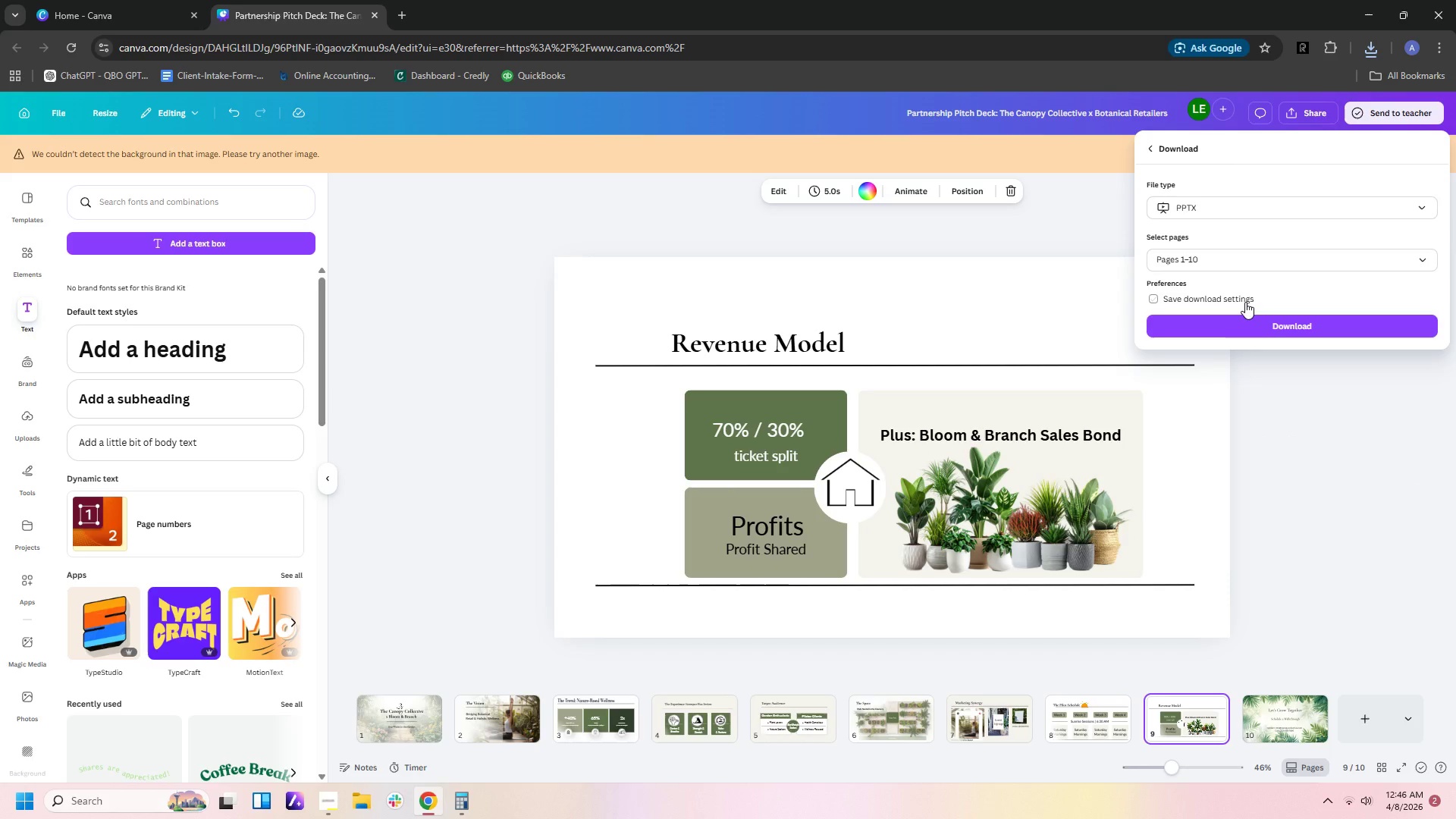 
left_click([1238, 328])
 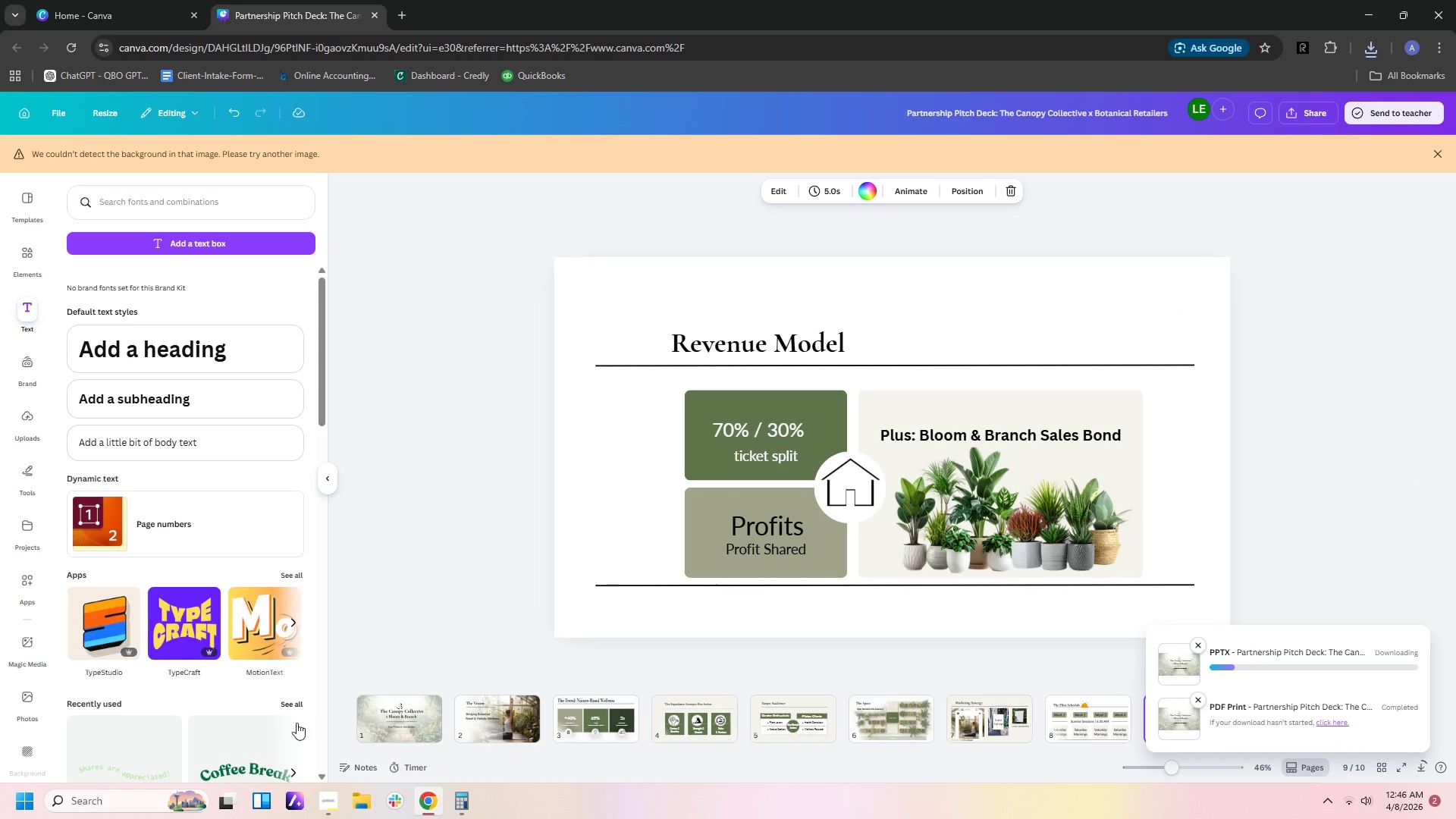 
left_click([330, 811])